 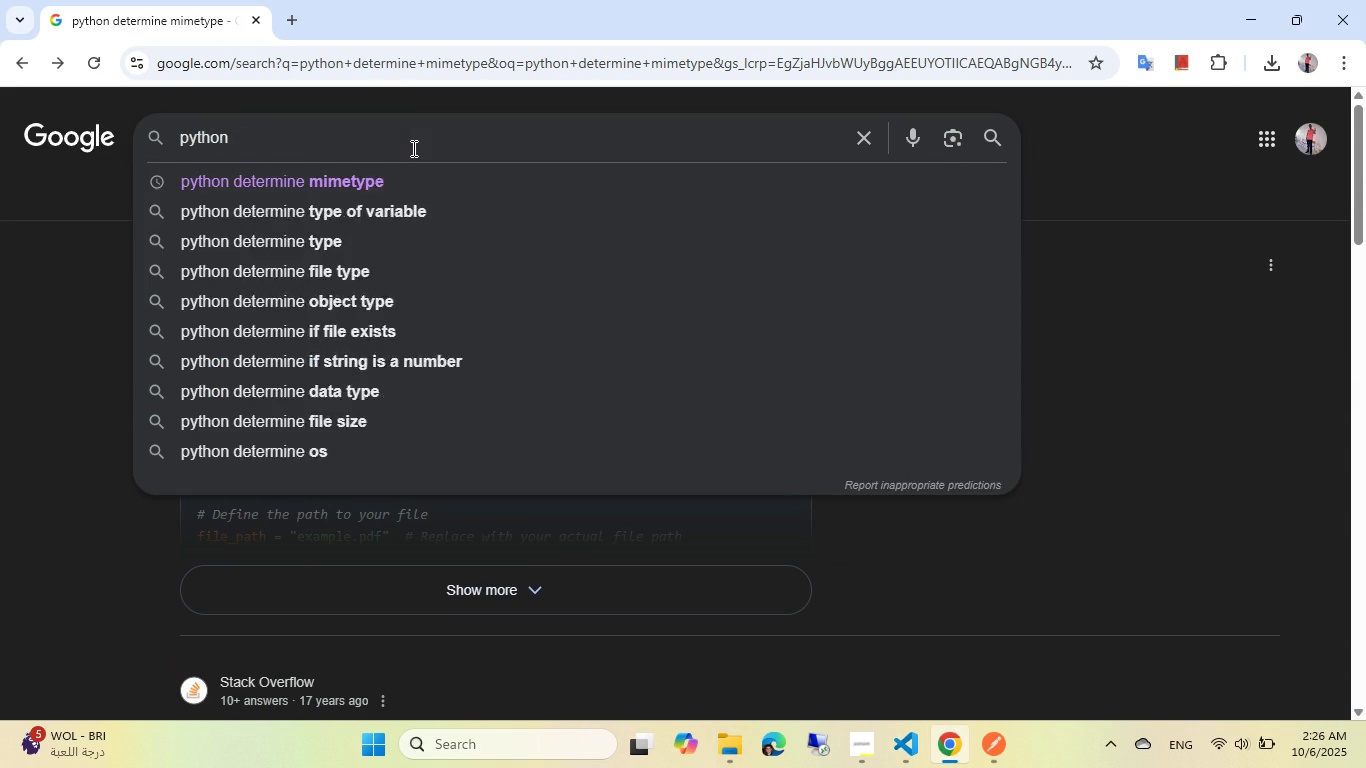 
key(Control+Backspace)
 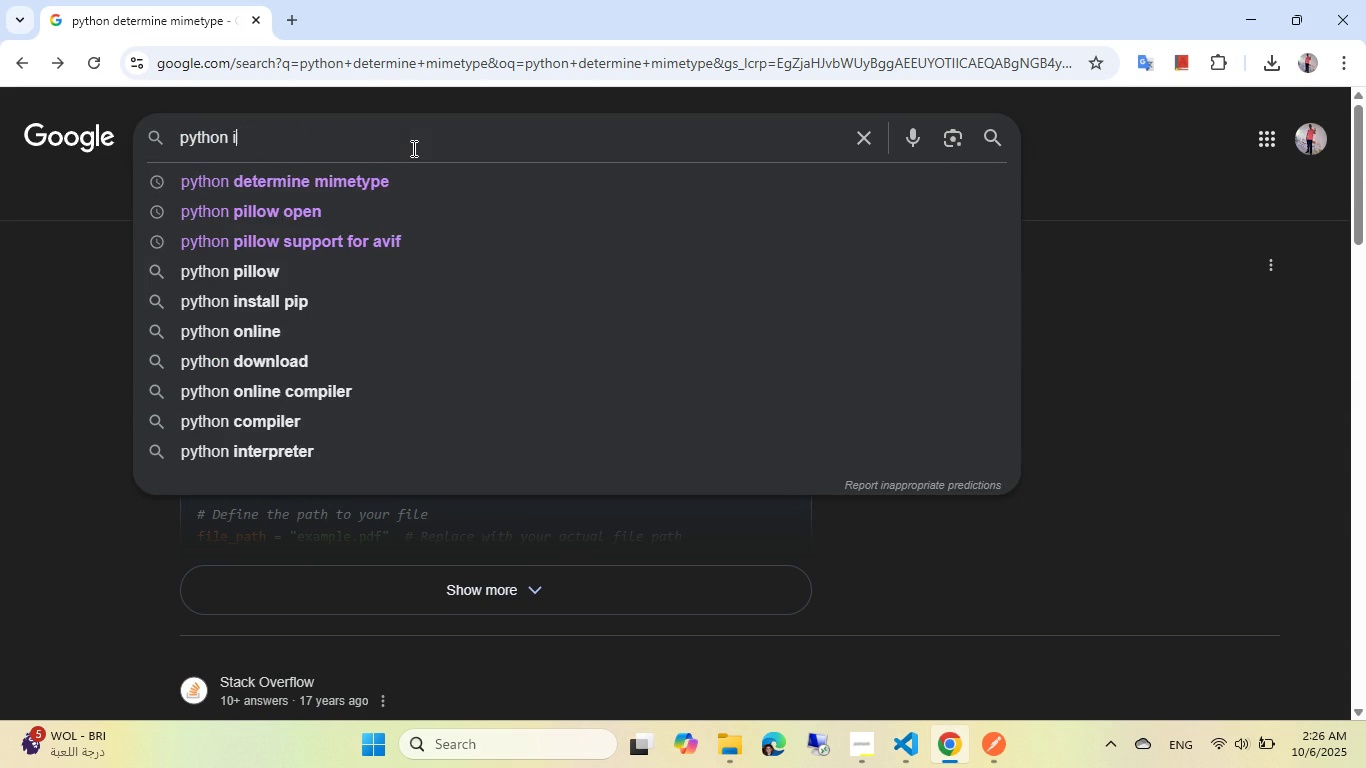 
type(imghdr)
 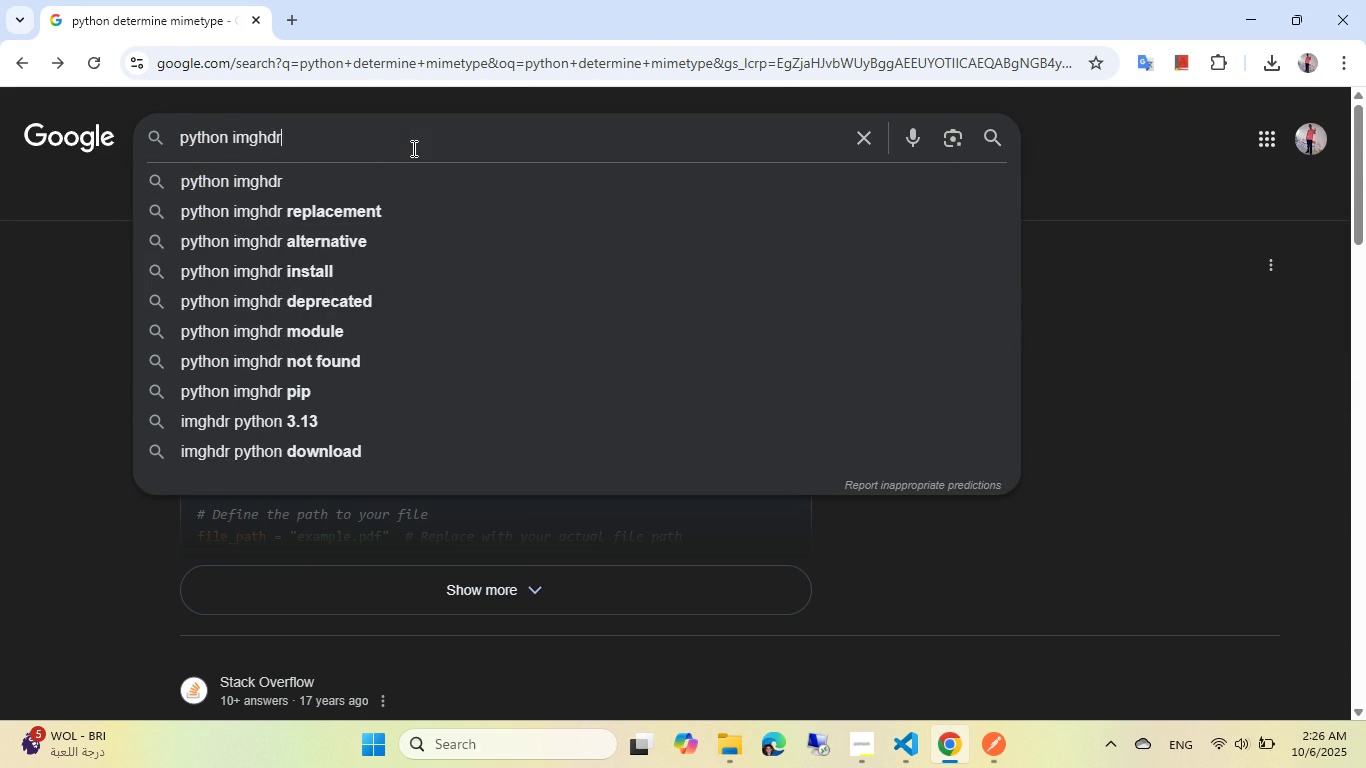 
key(Enter)
 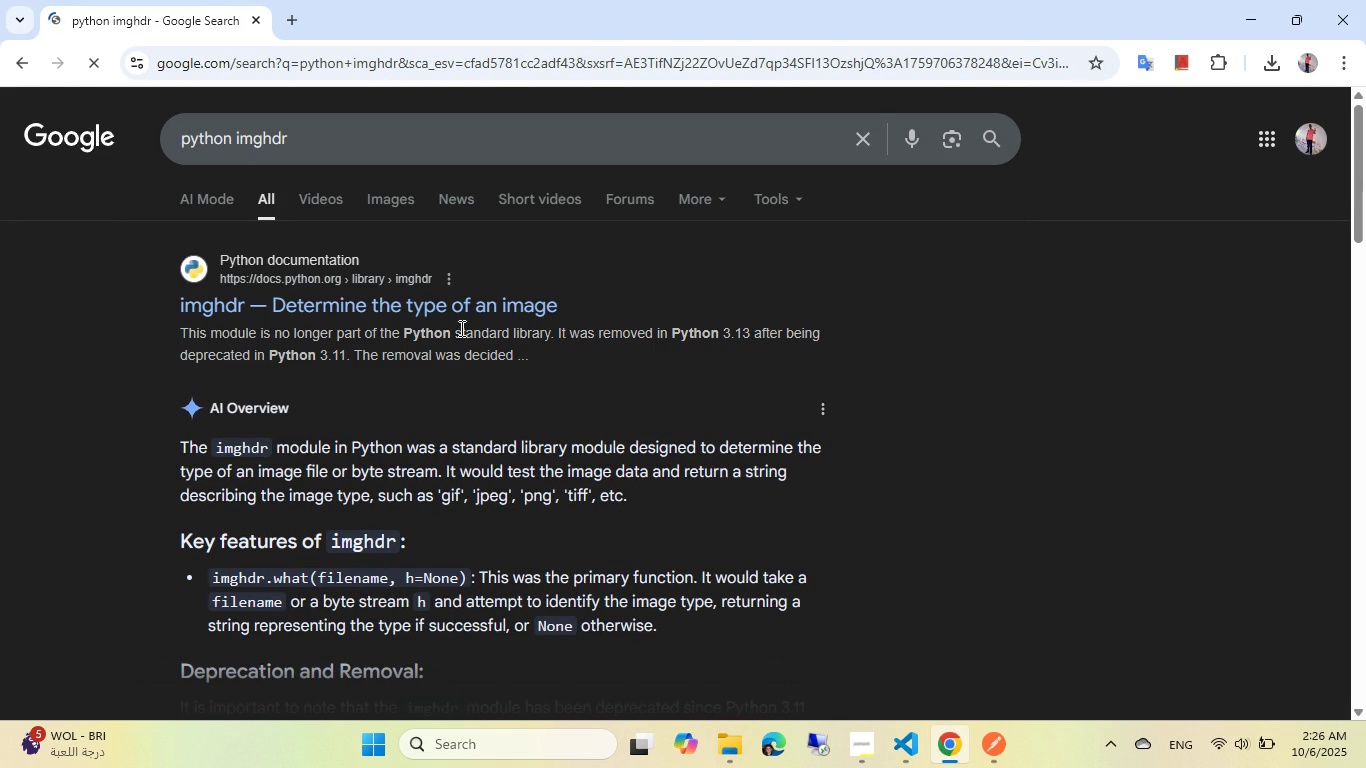 
mouse_move([463, 313])
 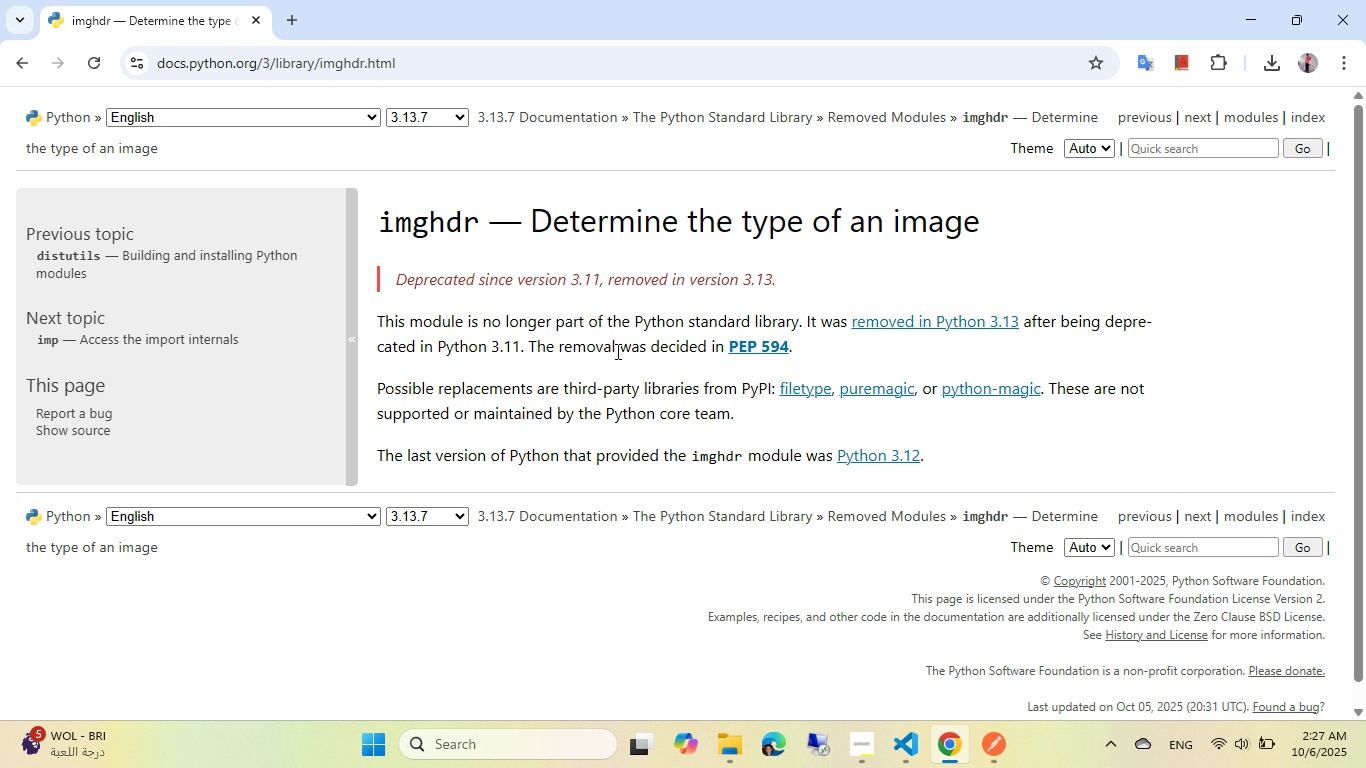 
wait(20.67)
 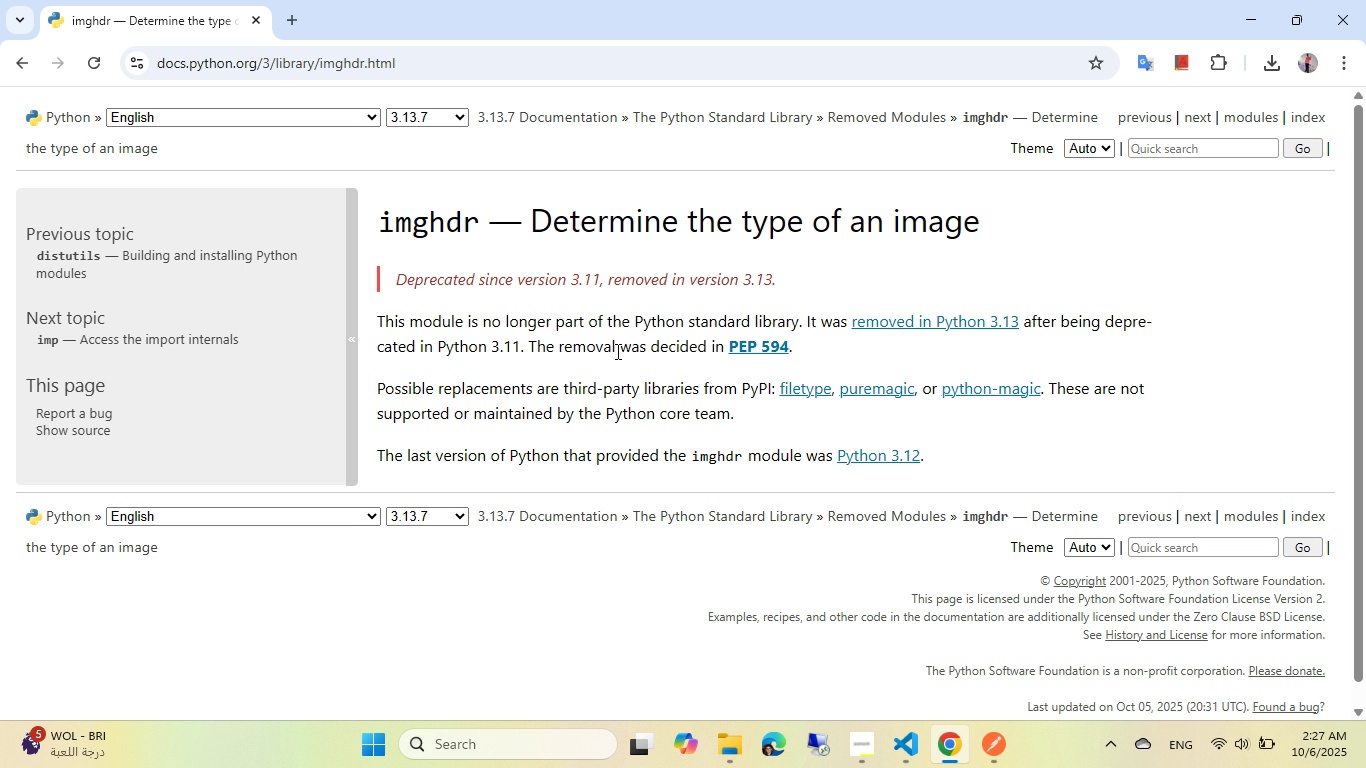 
left_click([823, 395])
 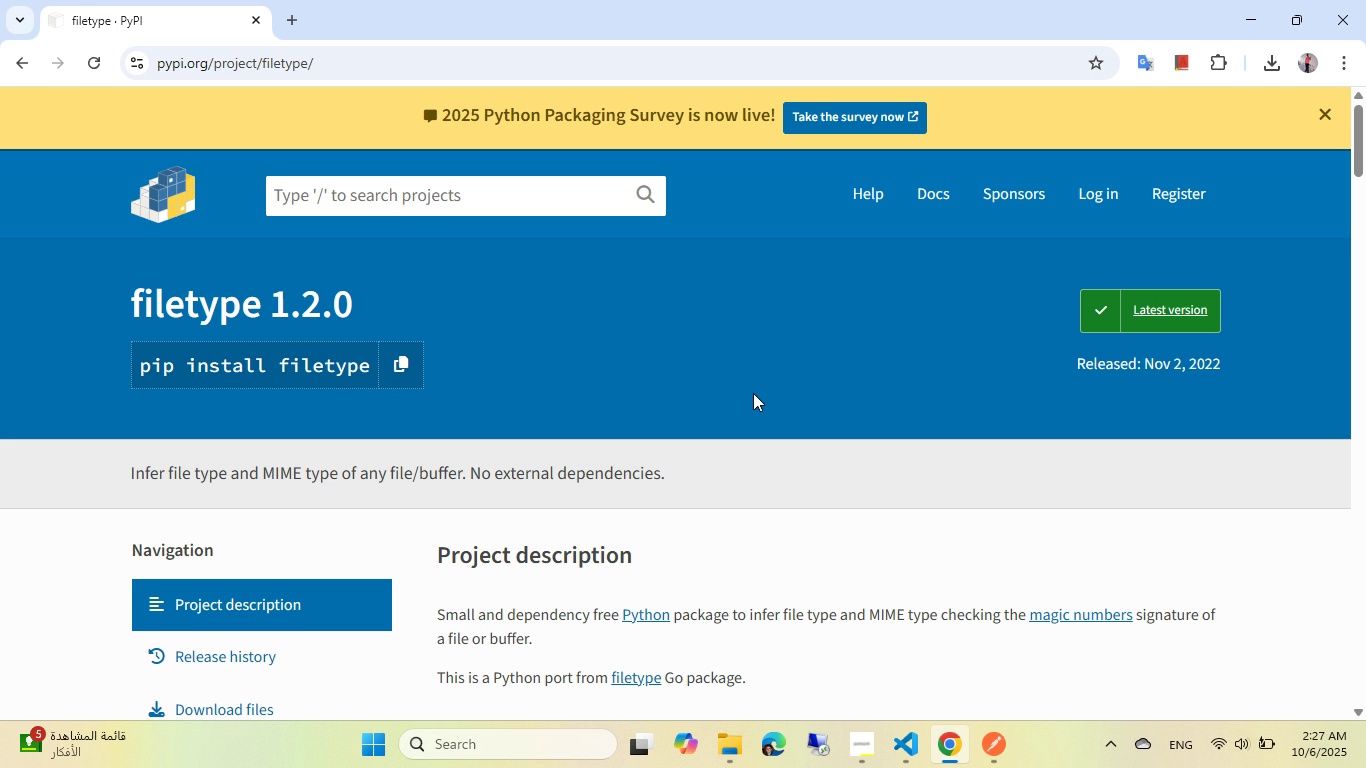 
wait(6.54)
 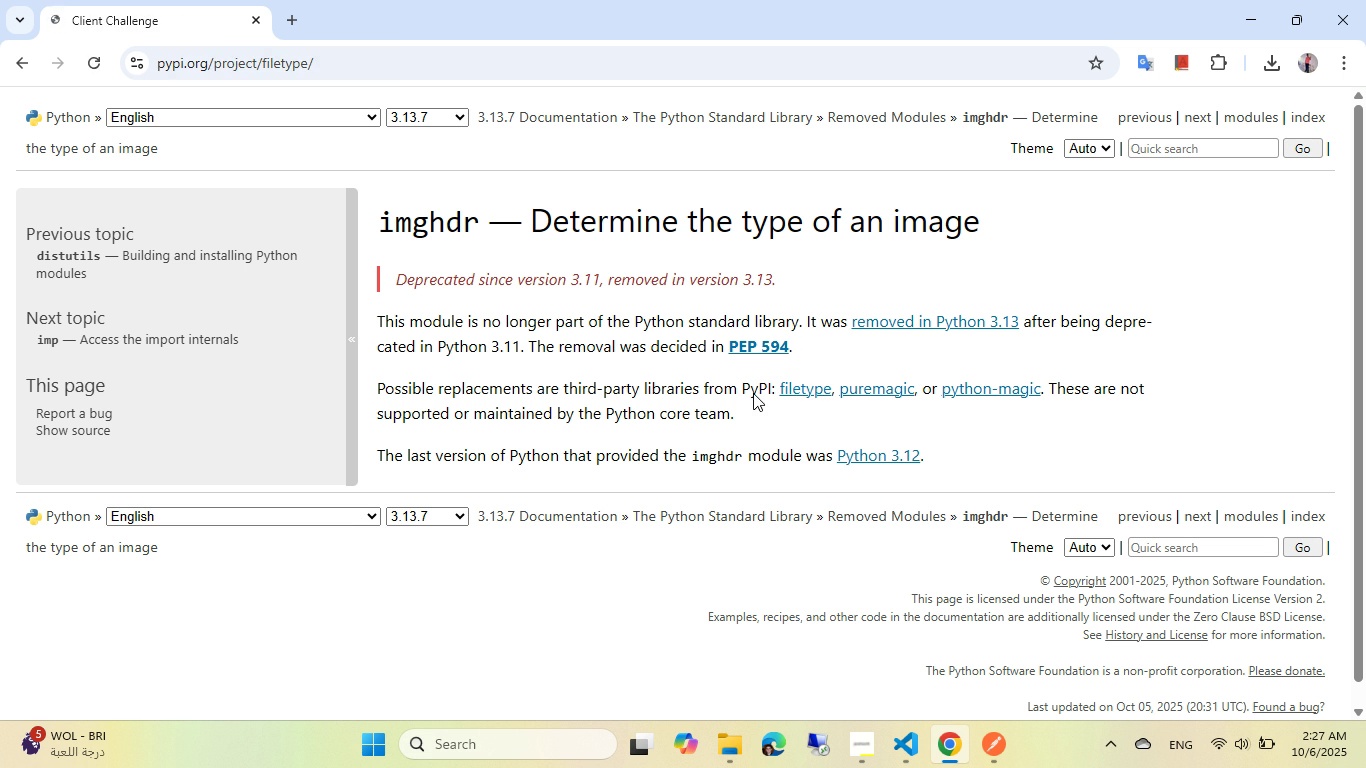 
scroll: coordinate [738, 412], scroll_direction: down, amount: 4.0
 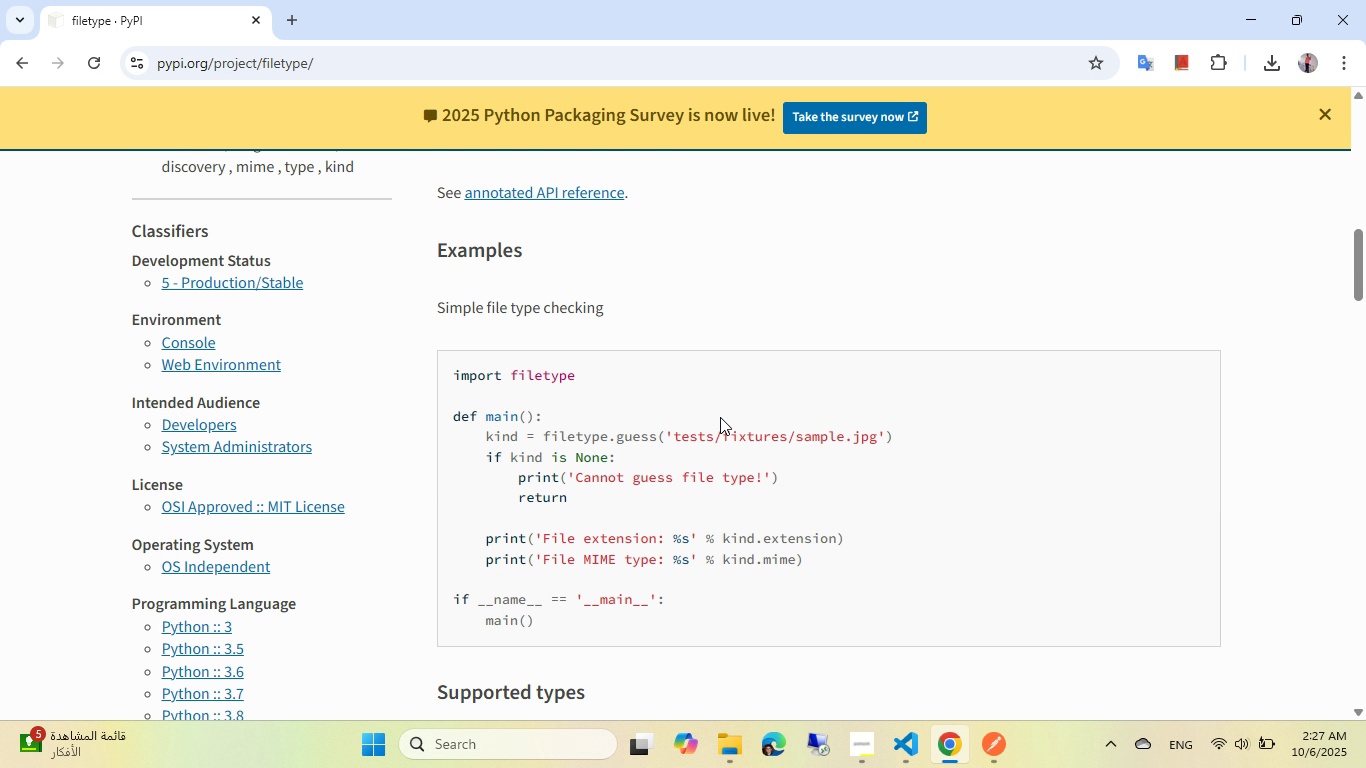 
wait(46.15)
 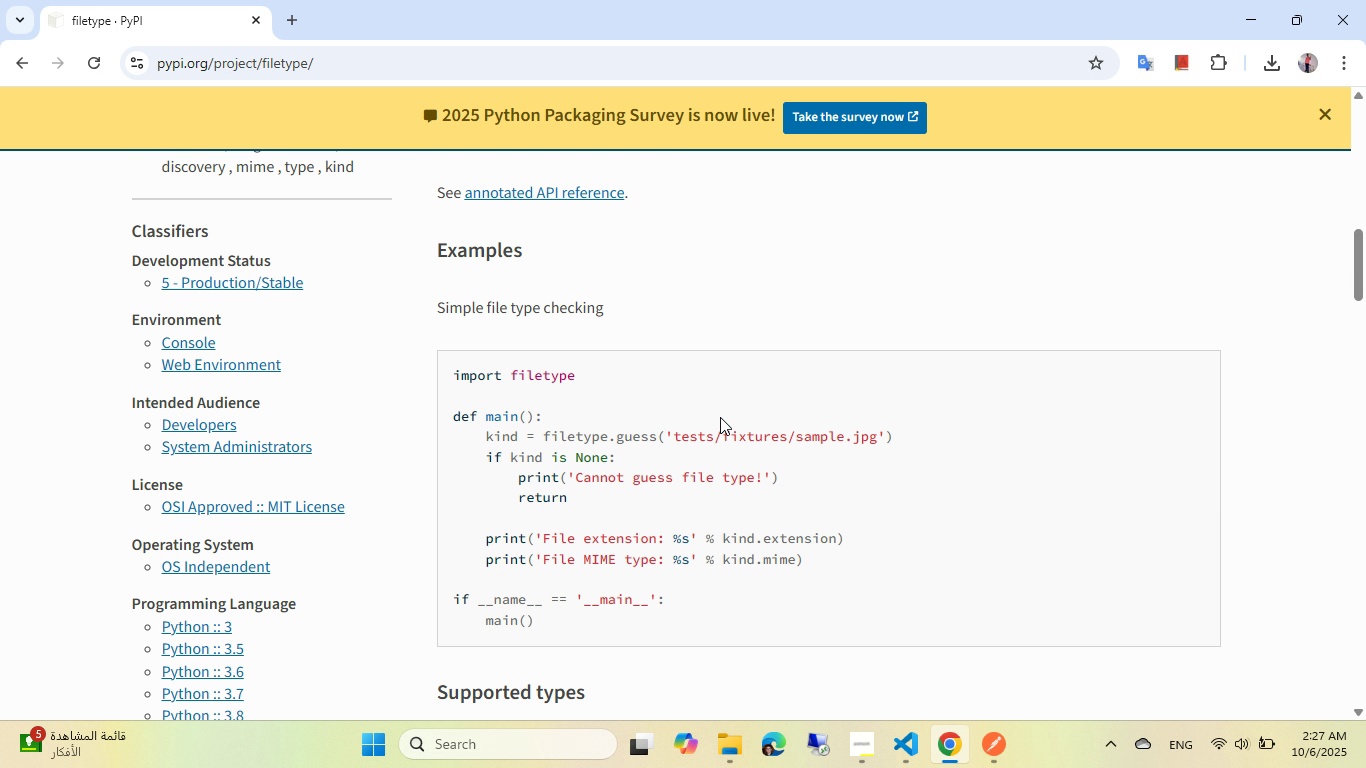 
left_click([662, 70])
 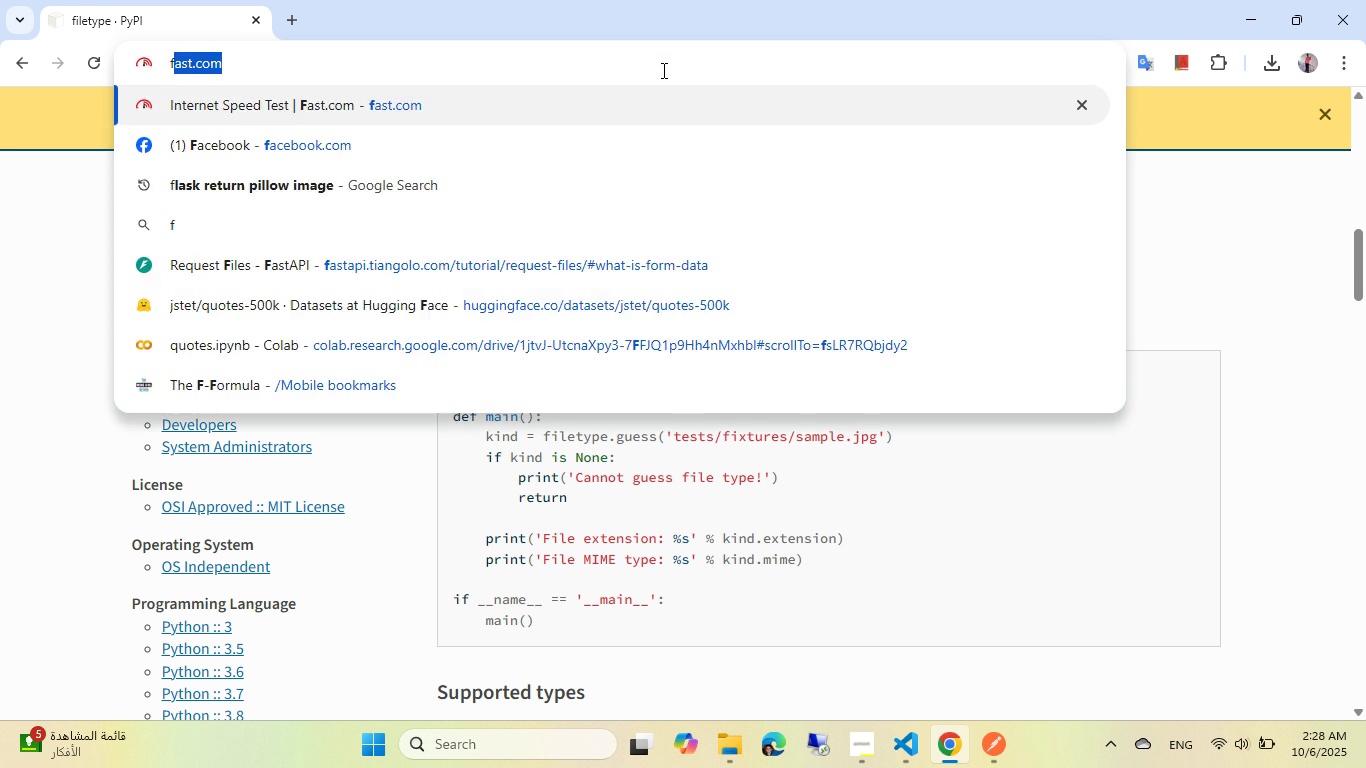 
type(flask get the mimety)
key(Backspace)
key(Backspace)
type( type of image)
 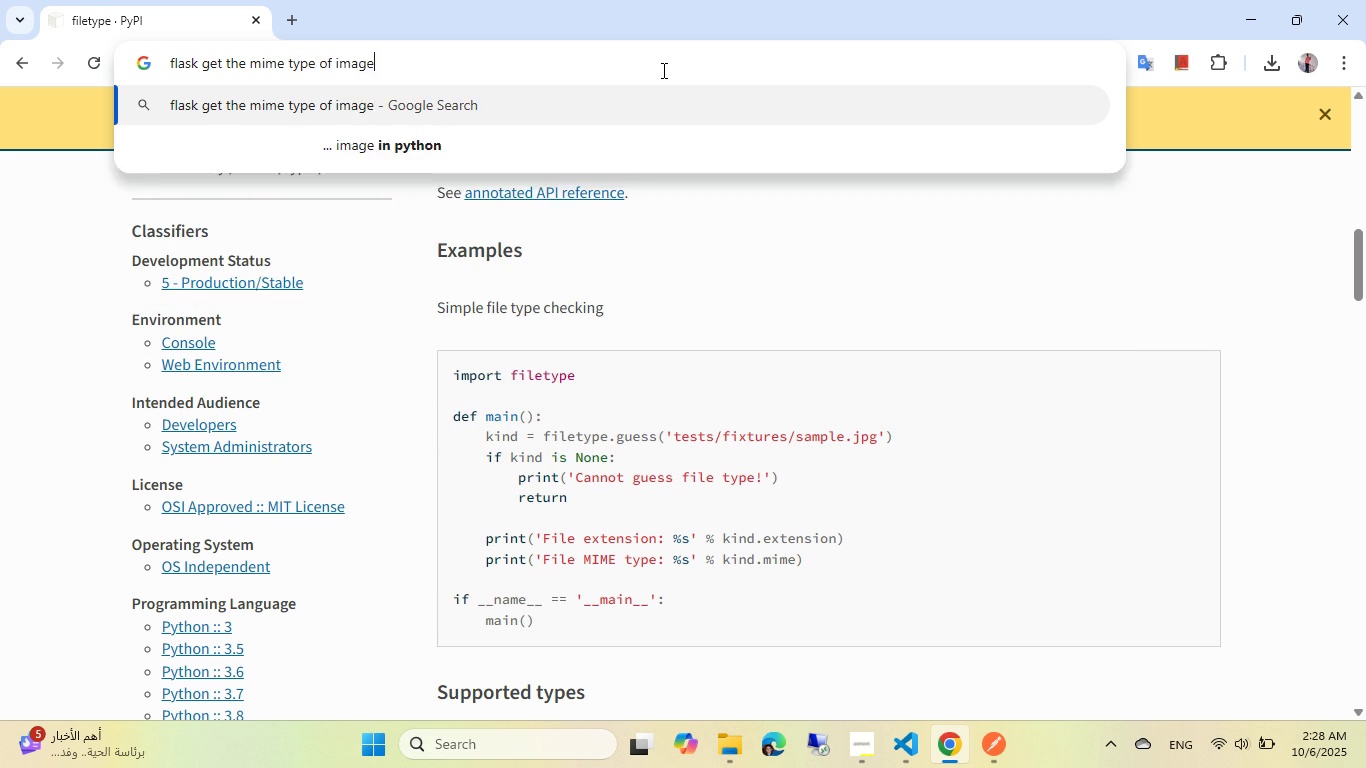 
key(Enter)
 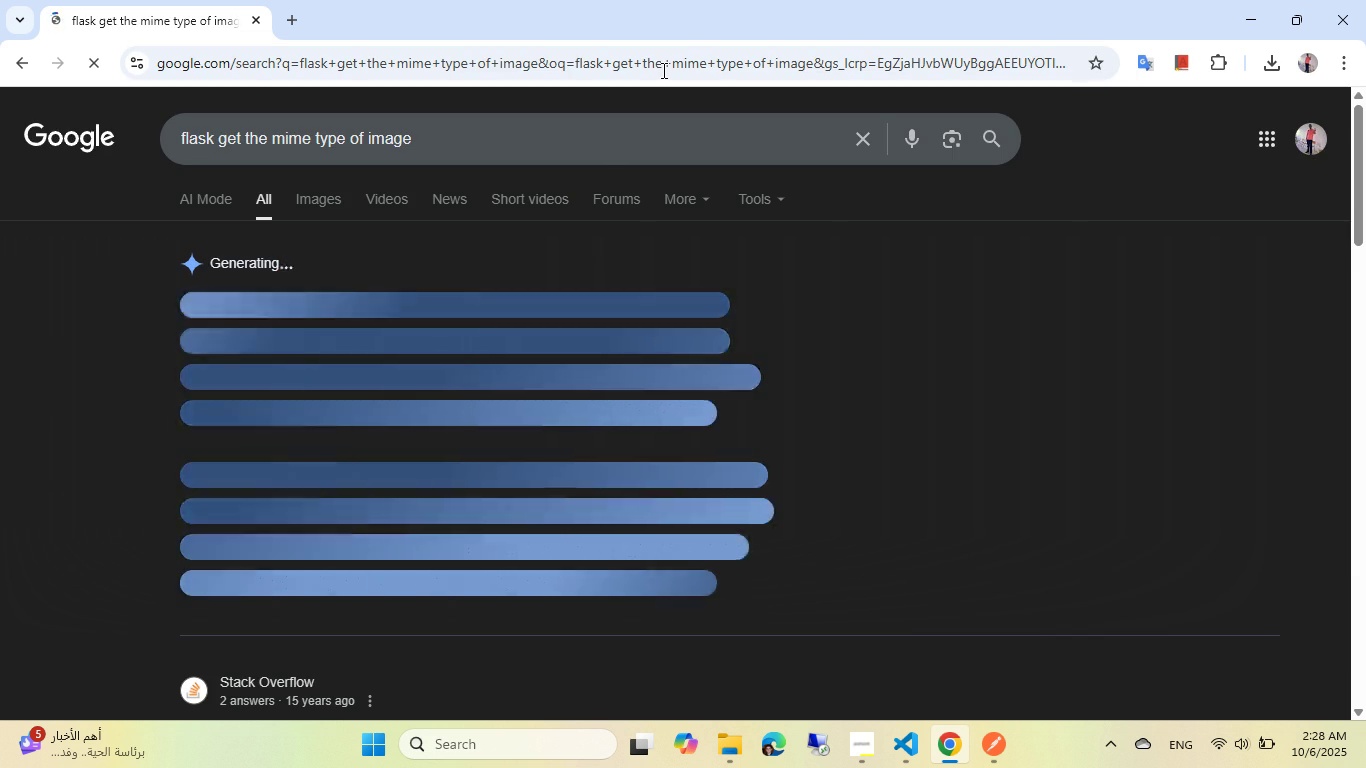 
scroll: coordinate [551, 296], scroll_direction: down, amount: 2.0
 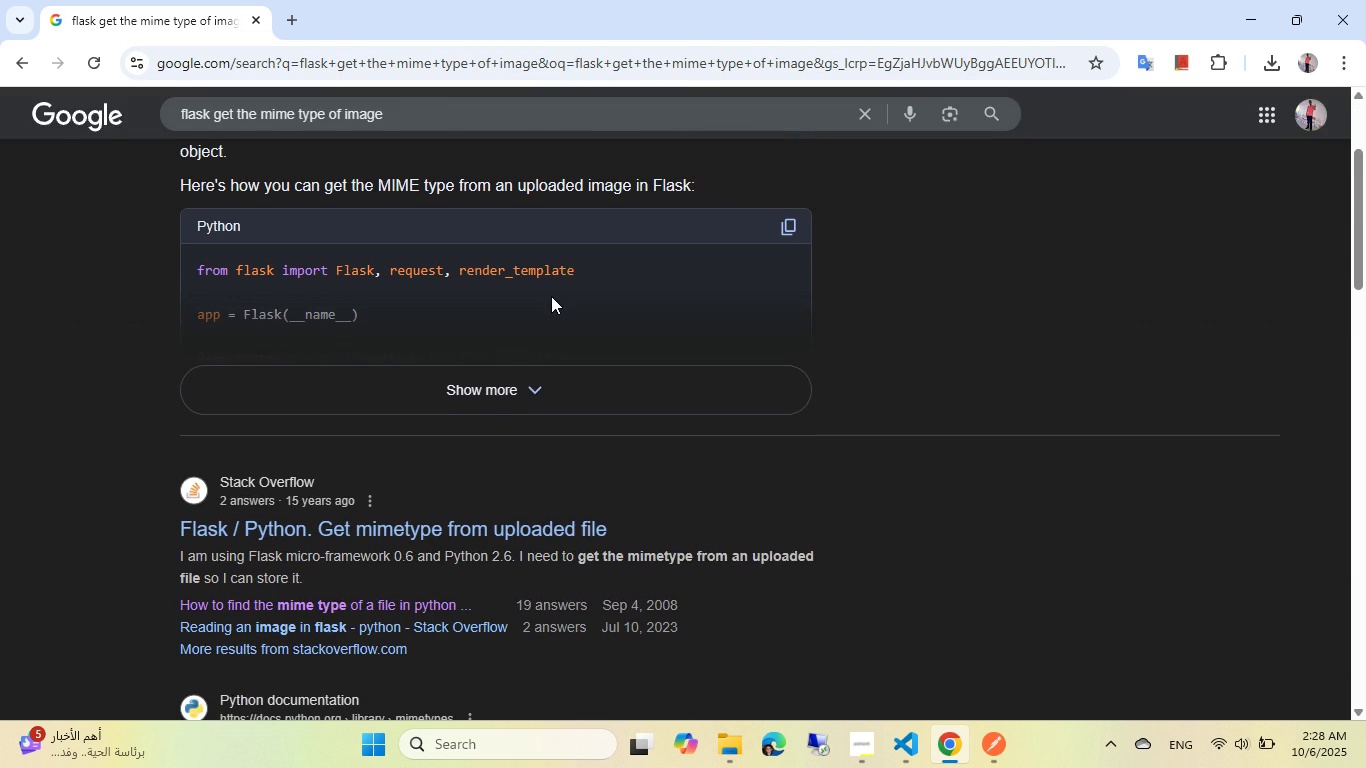 
scroll: coordinate [551, 296], scroll_direction: up, amount: 1.0
 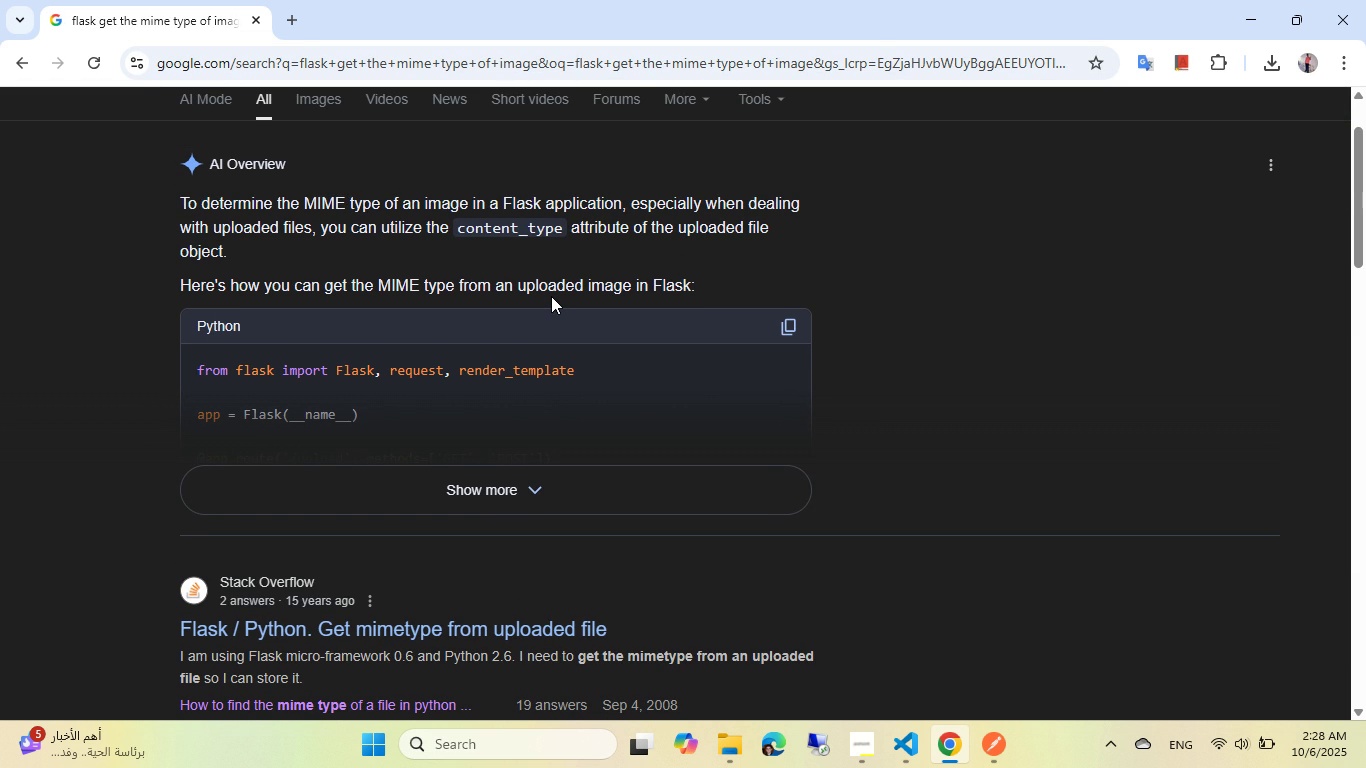 
scroll: coordinate [551, 296], scroll_direction: down, amount: 1.0
 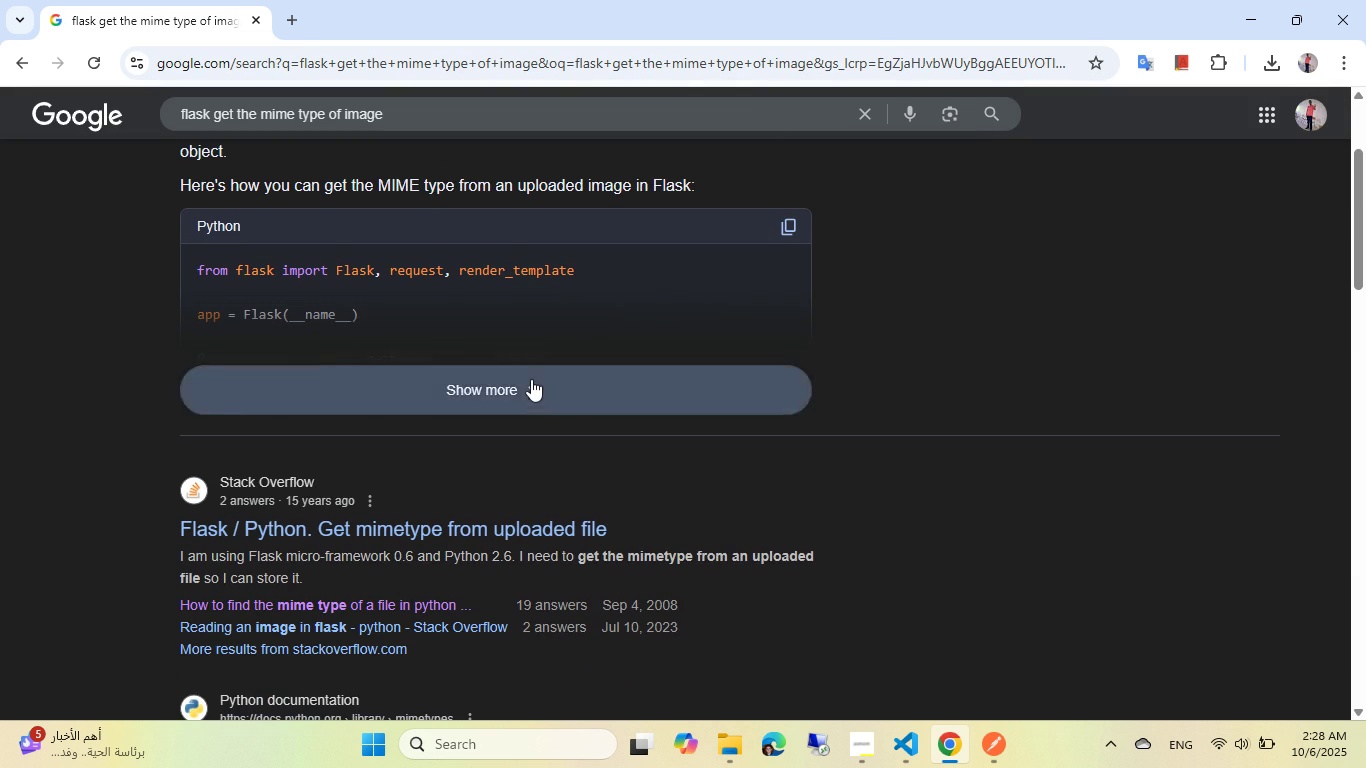 
left_click([531, 379])
 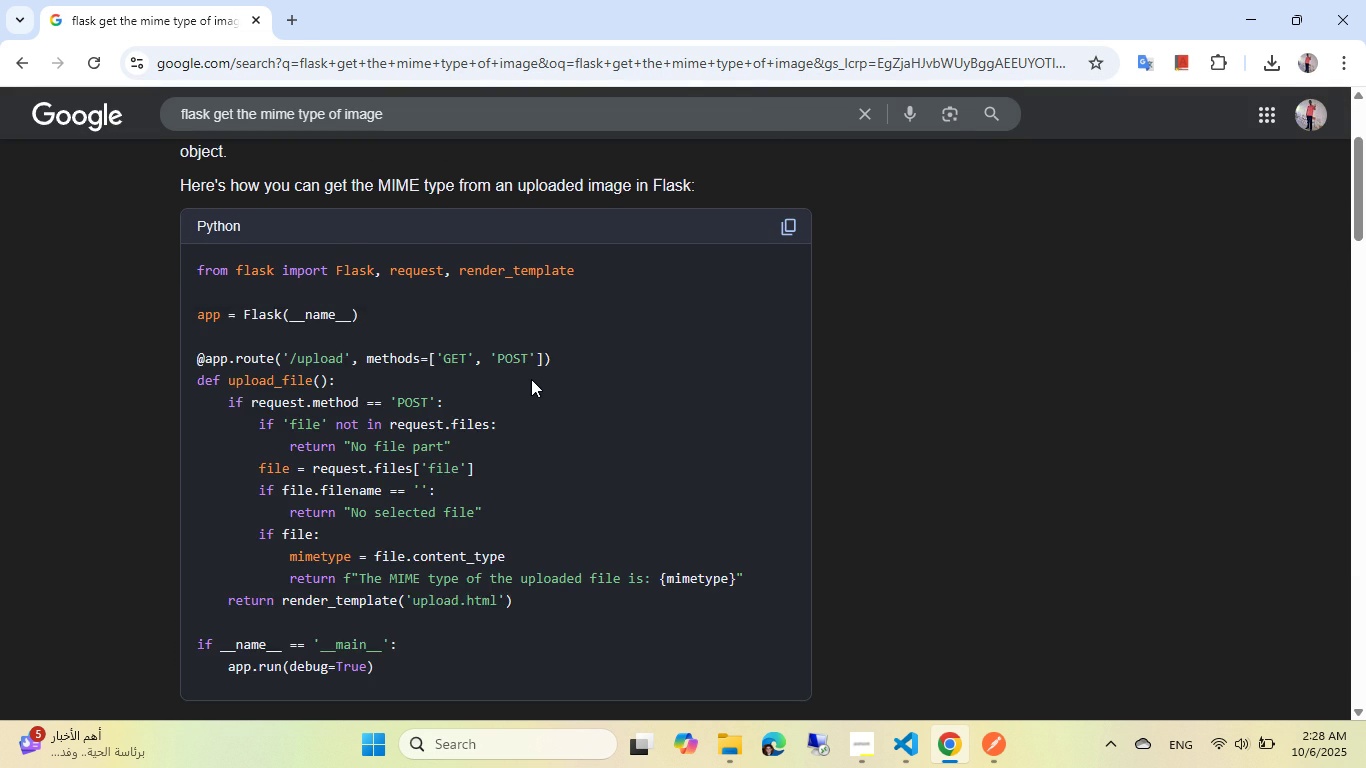 
scroll: coordinate [531, 379], scroll_direction: down, amount: 1.0
 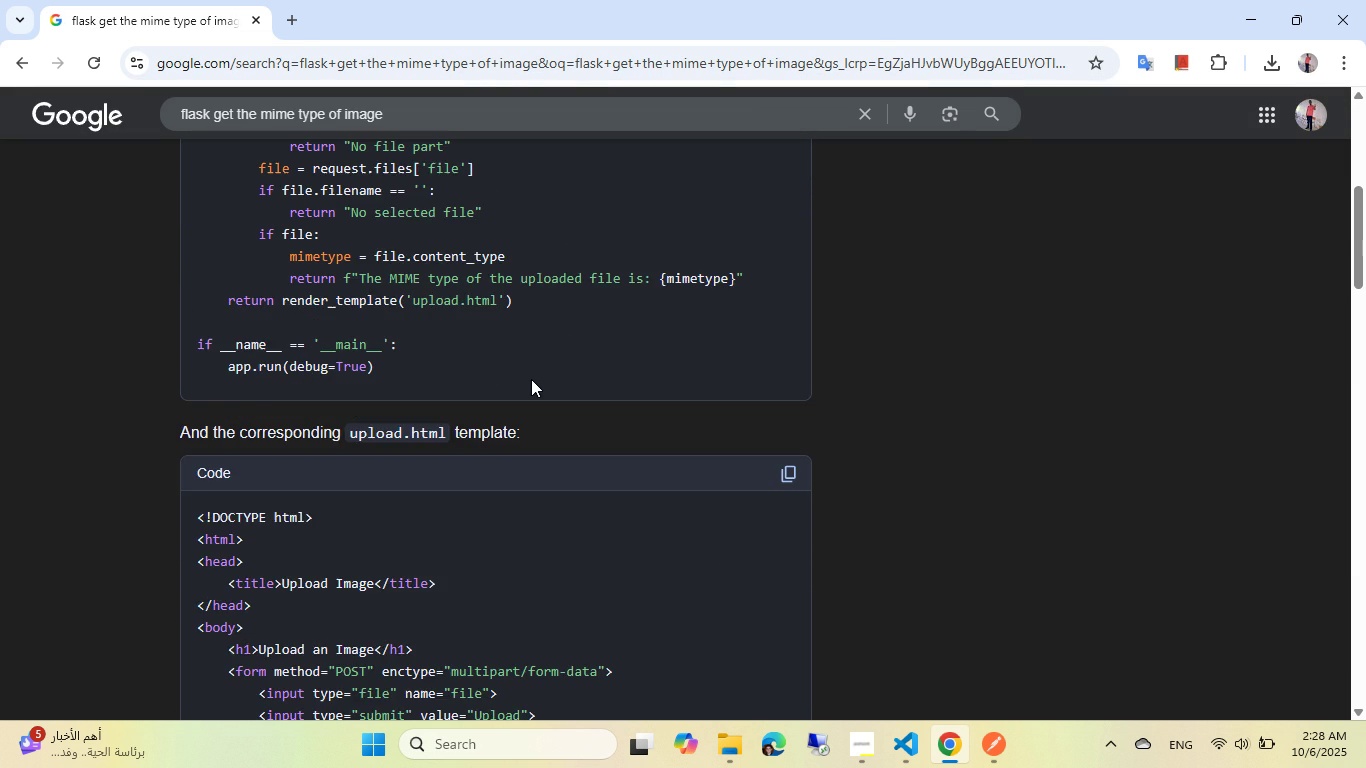 
scroll: coordinate [531, 379], scroll_direction: up, amount: 1.0
 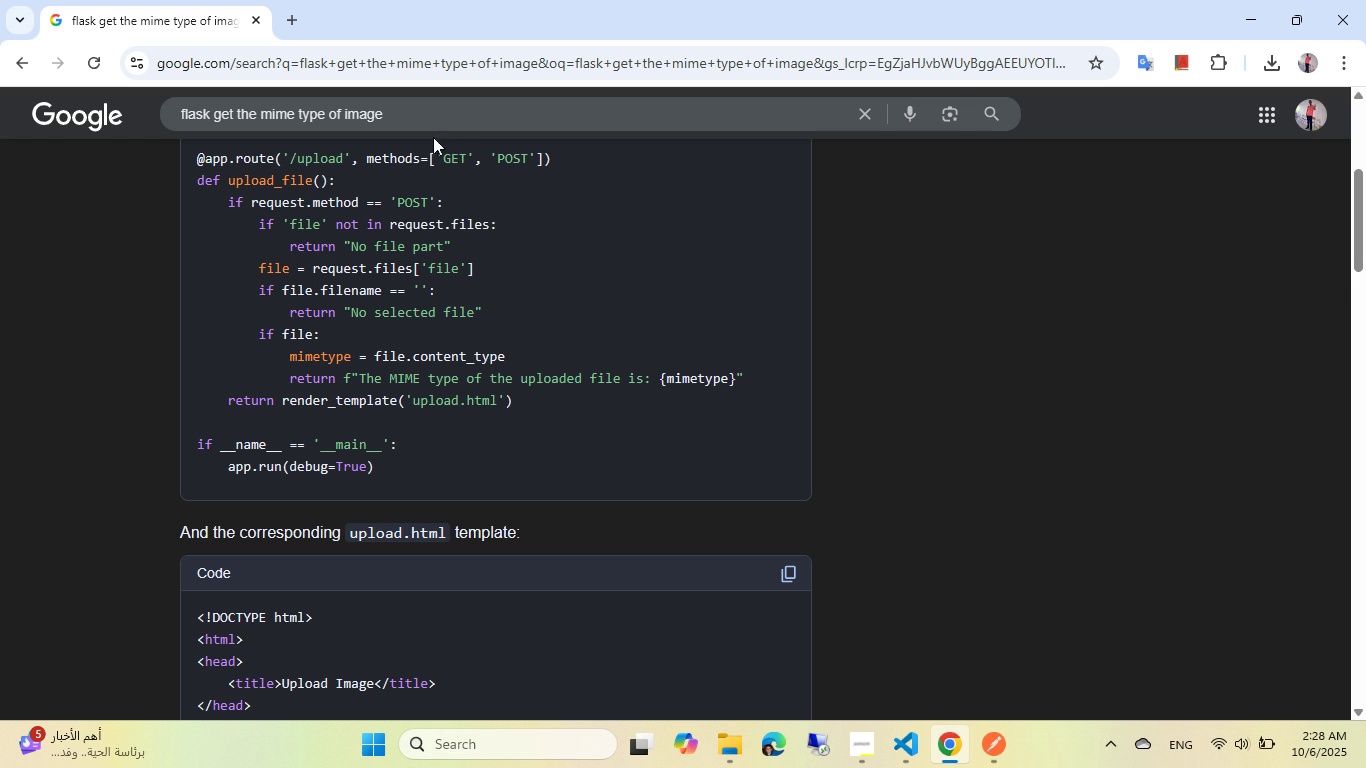 
wait(9.73)
 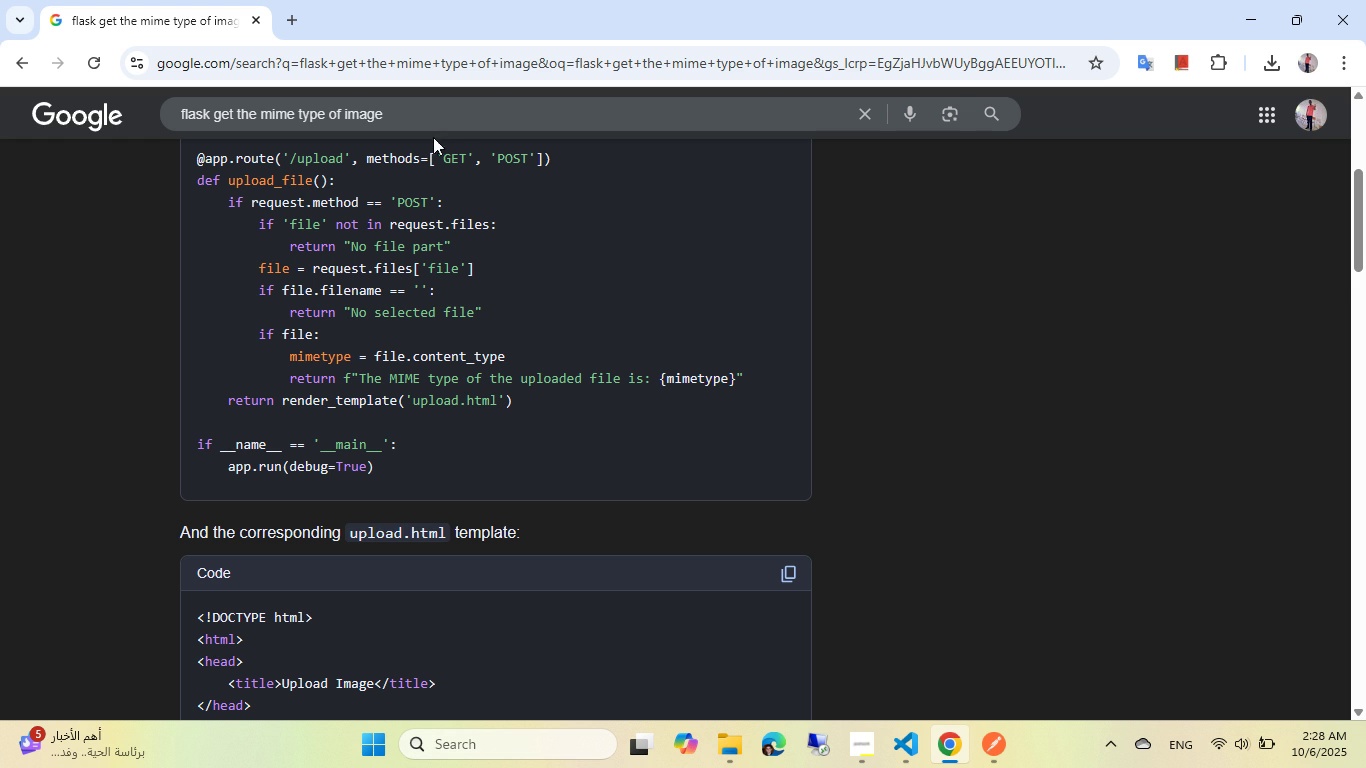 
scroll: coordinate [591, 272], scroll_direction: up, amount: 13.0
 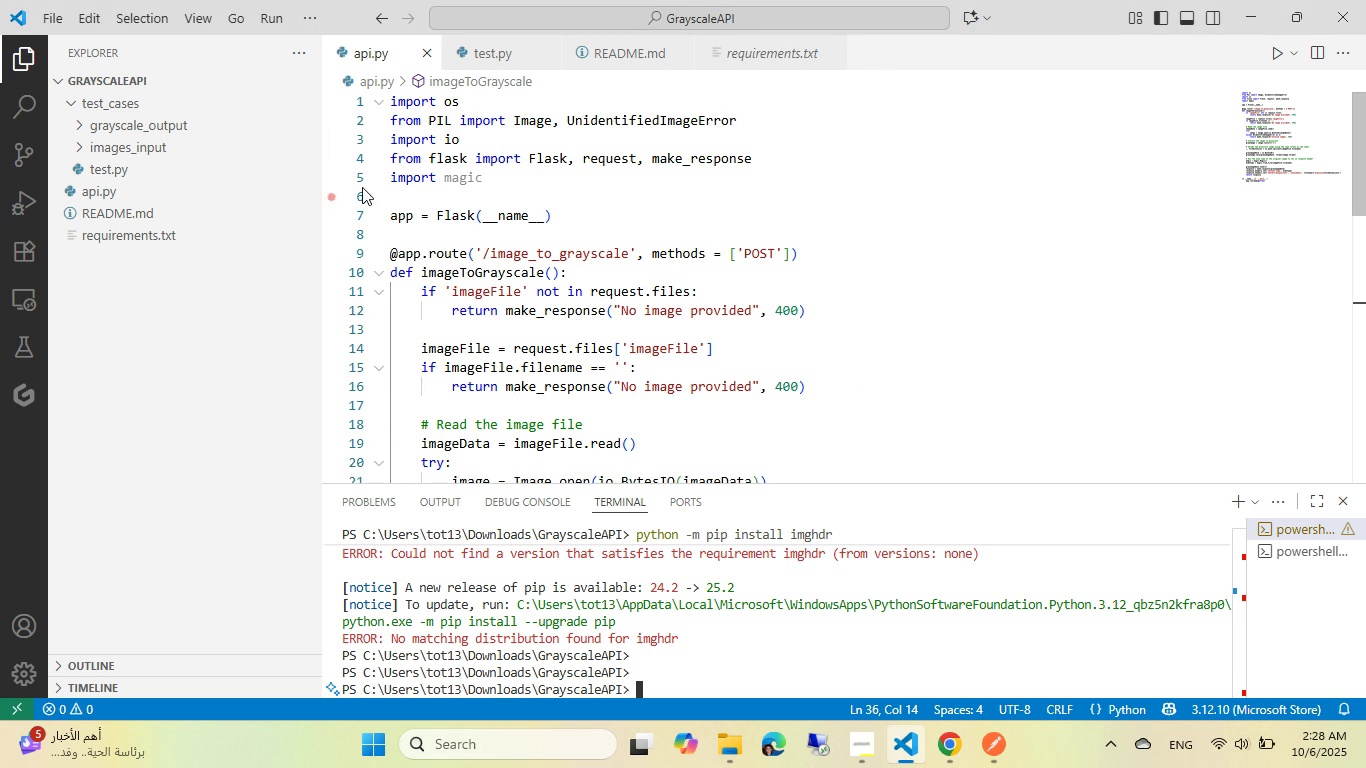 
left_click([356, 180])
 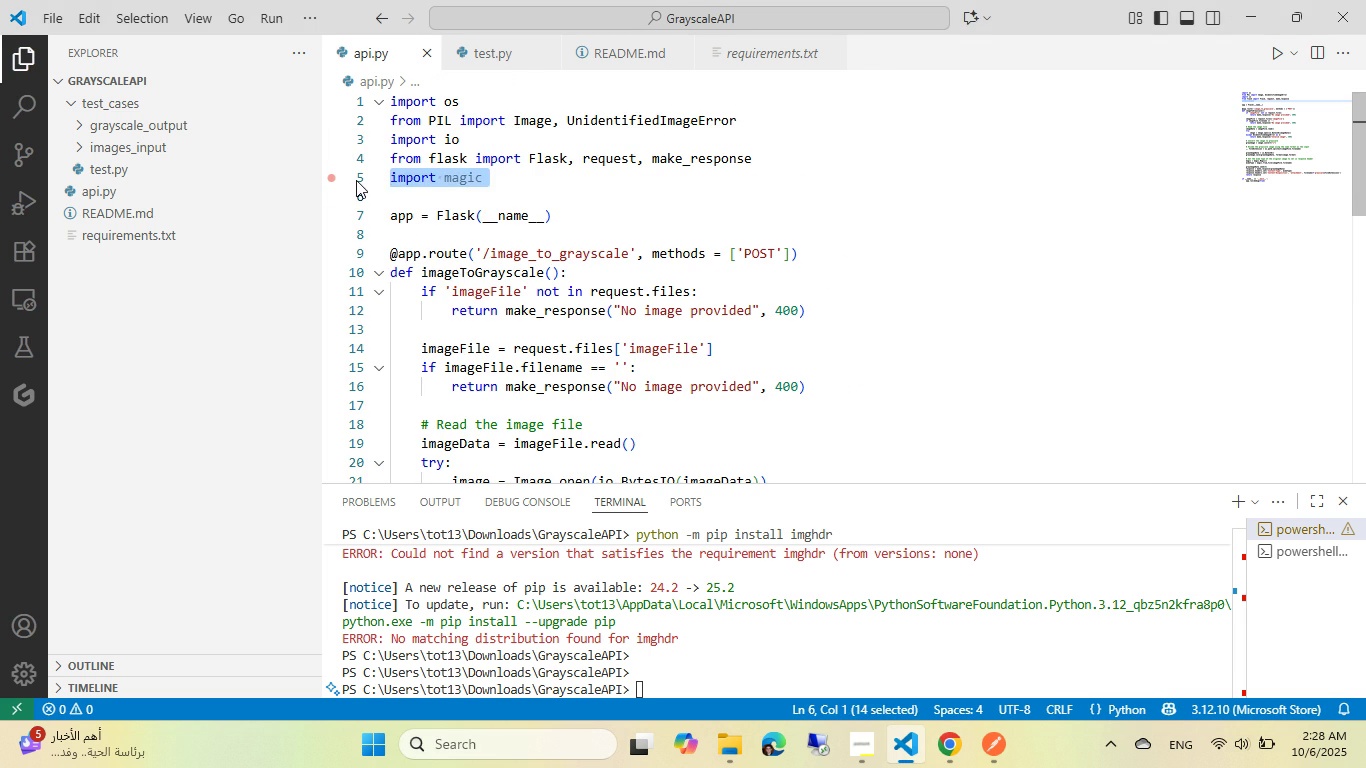 
key(Backspace)
 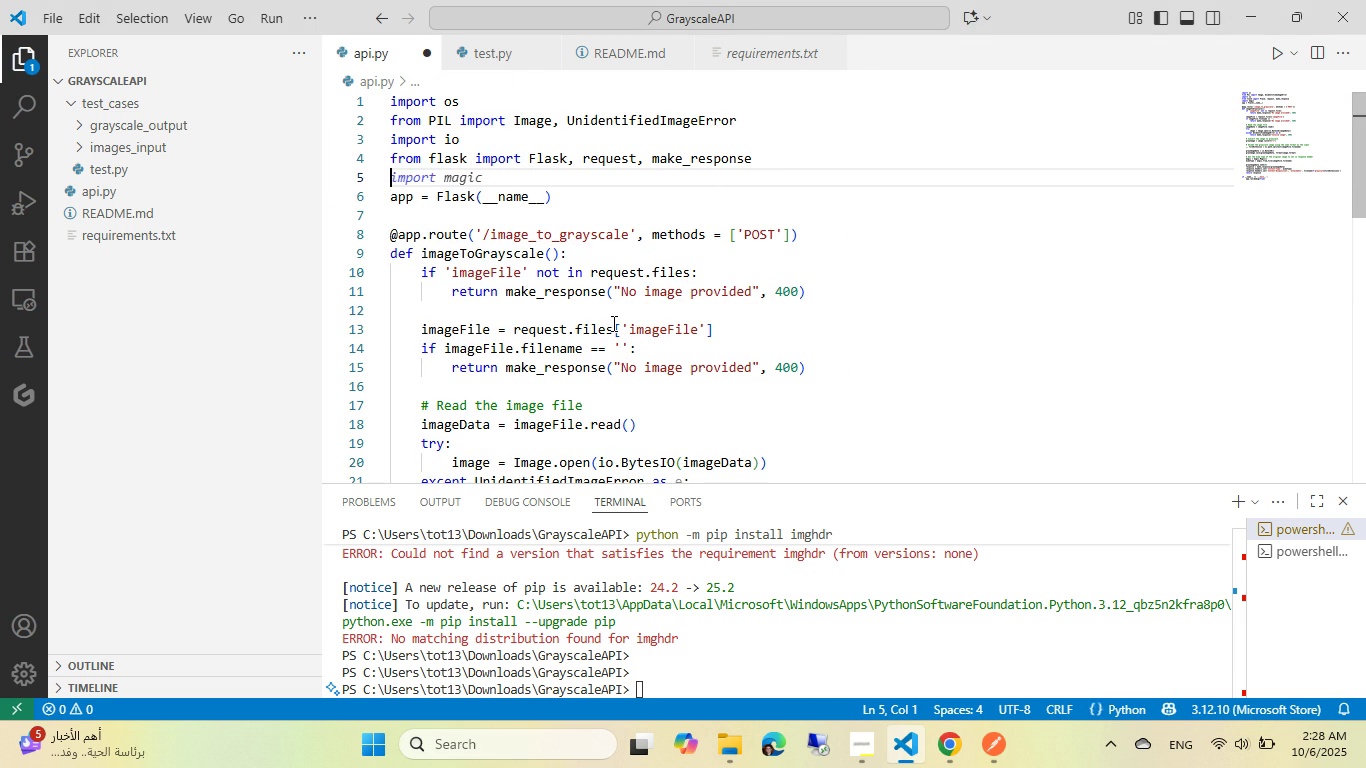 
scroll: coordinate [581, 374], scroll_direction: down, amount: 4.0
 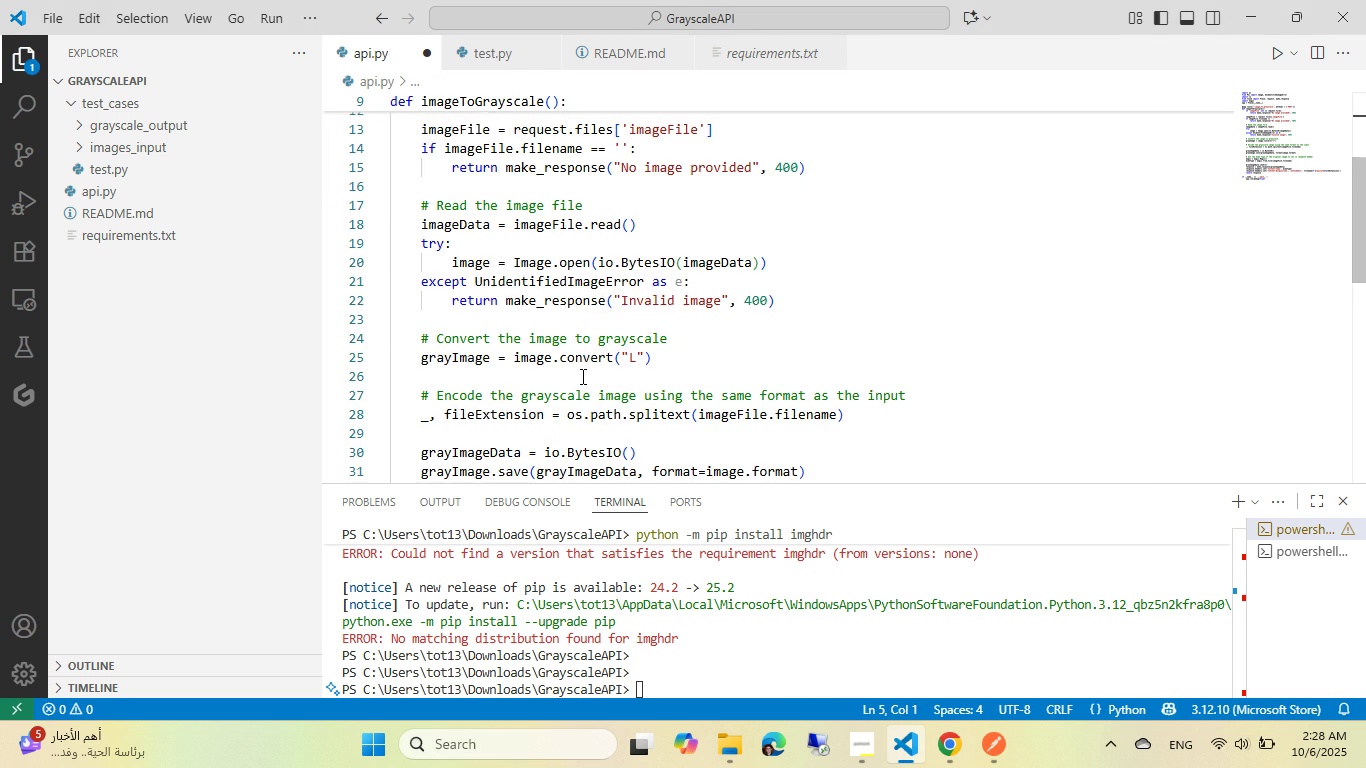 
key(Escape)
 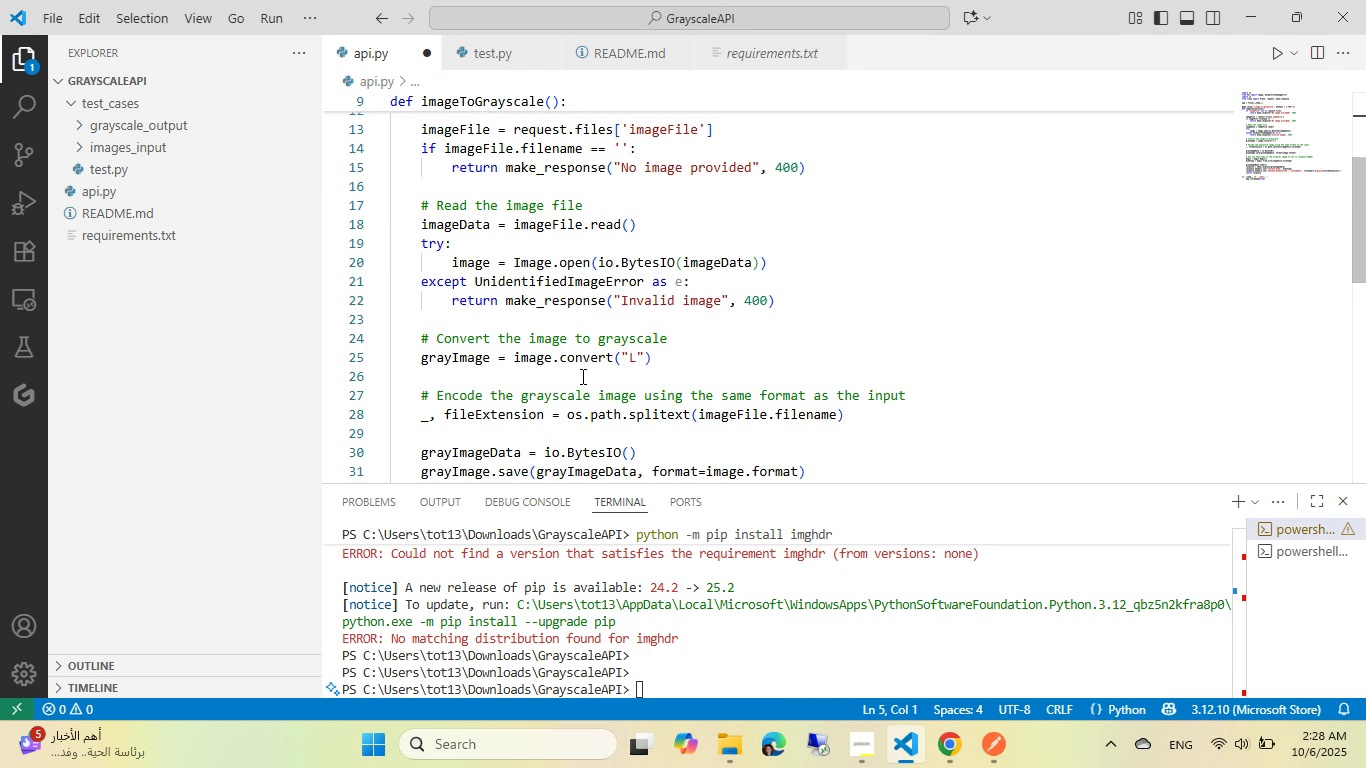 
scroll: coordinate [431, 364], scroll_direction: down, amount: 3.0
 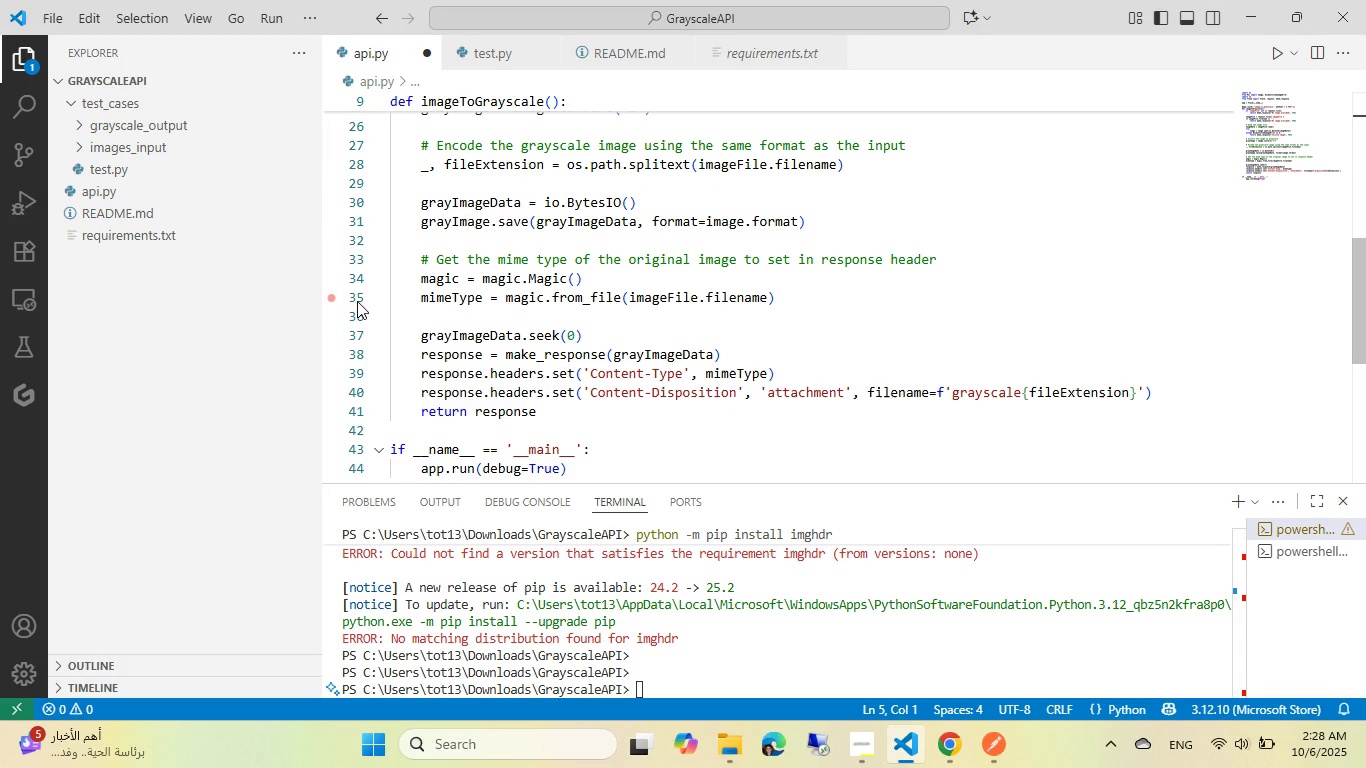 
left_click([357, 301])
 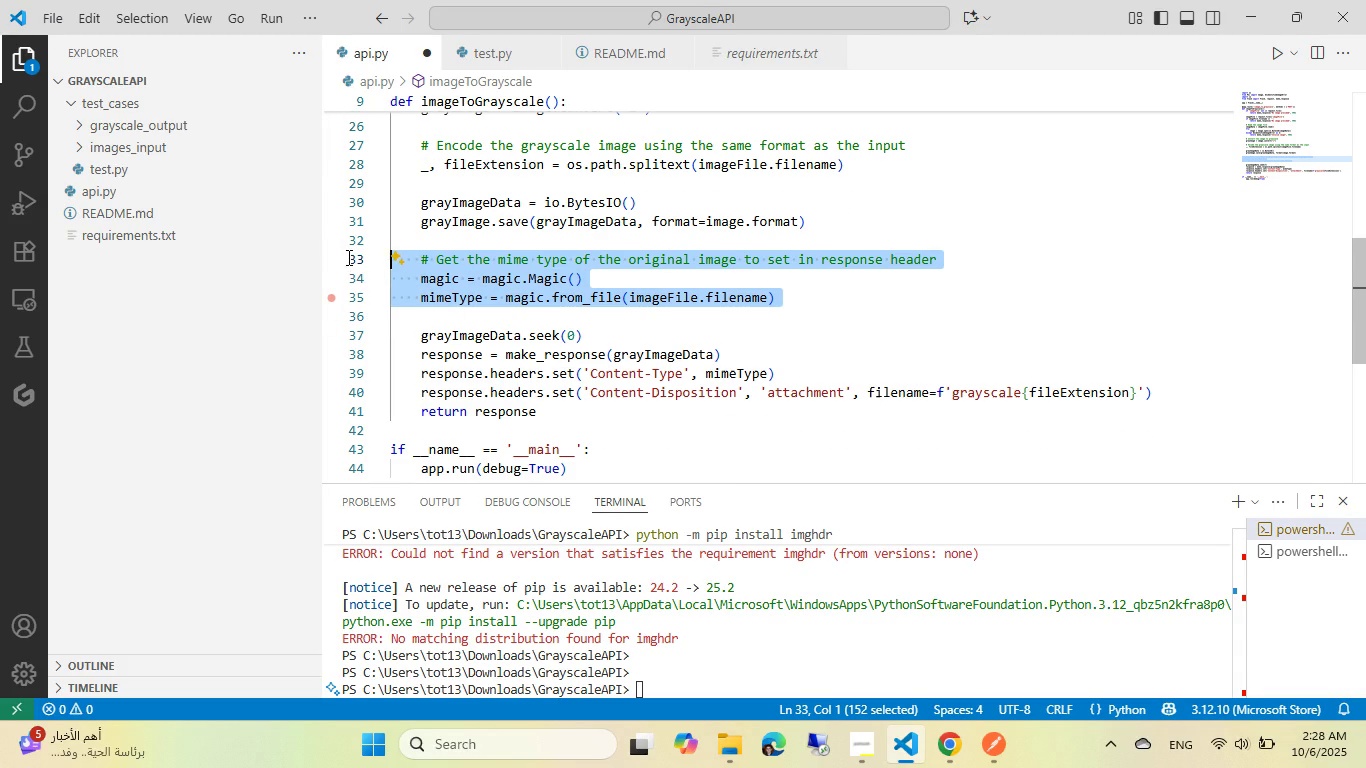 
key(Backspace)
 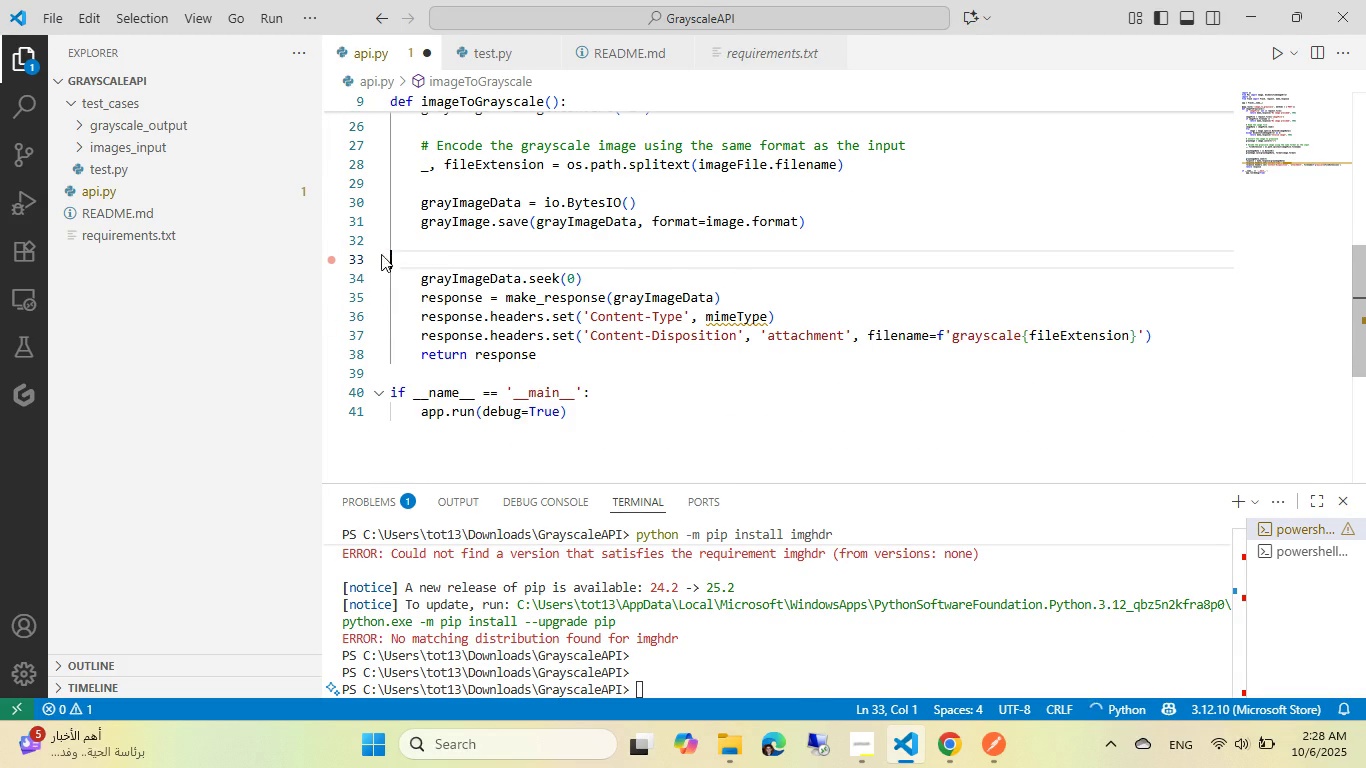 
key(Backspace)
 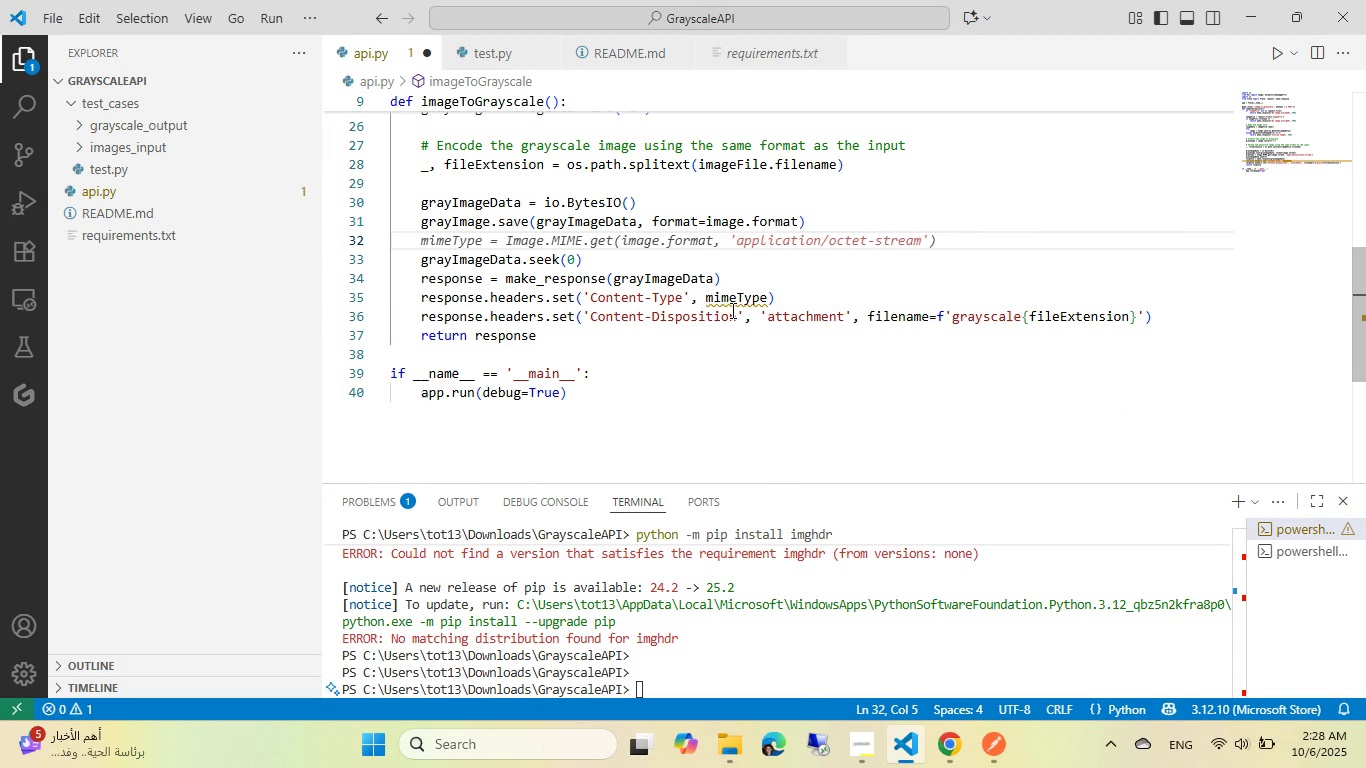 
double_click([729, 299])
 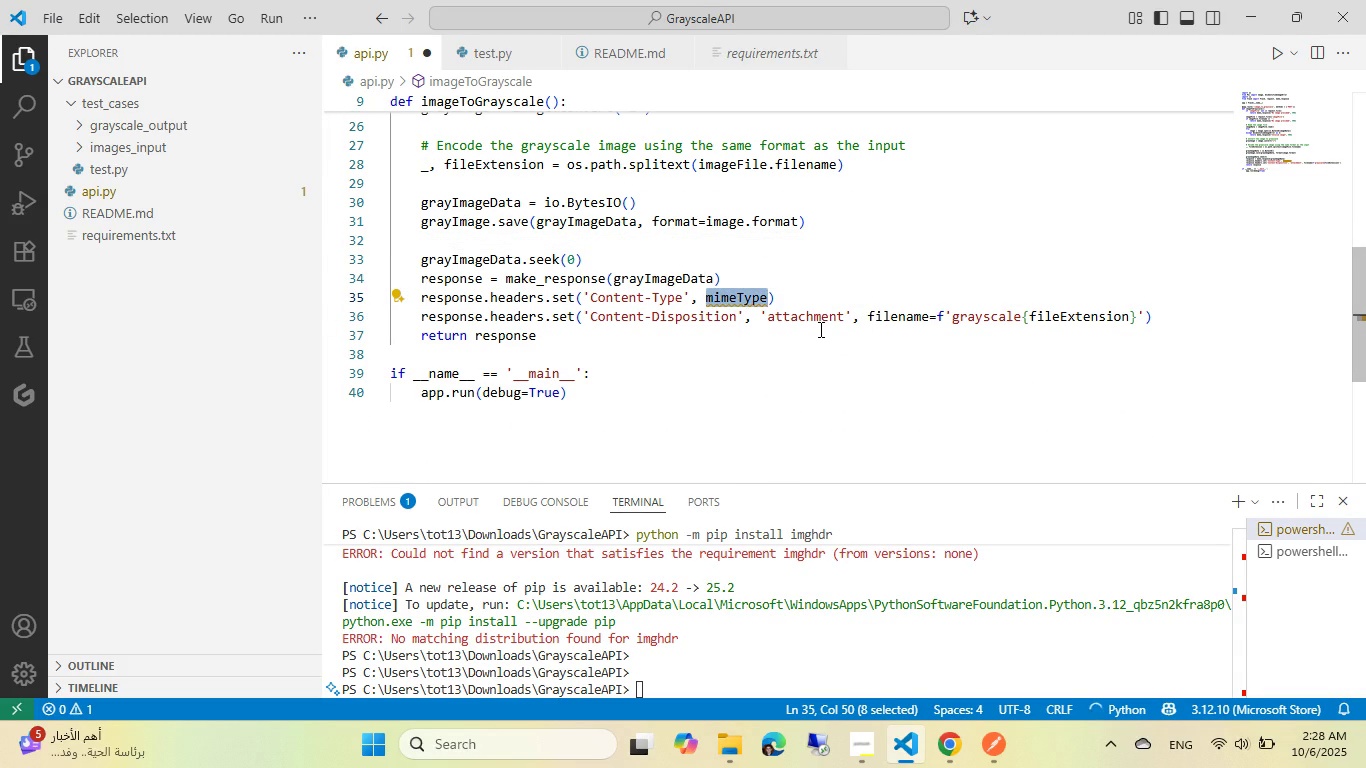 
type(file.co)